 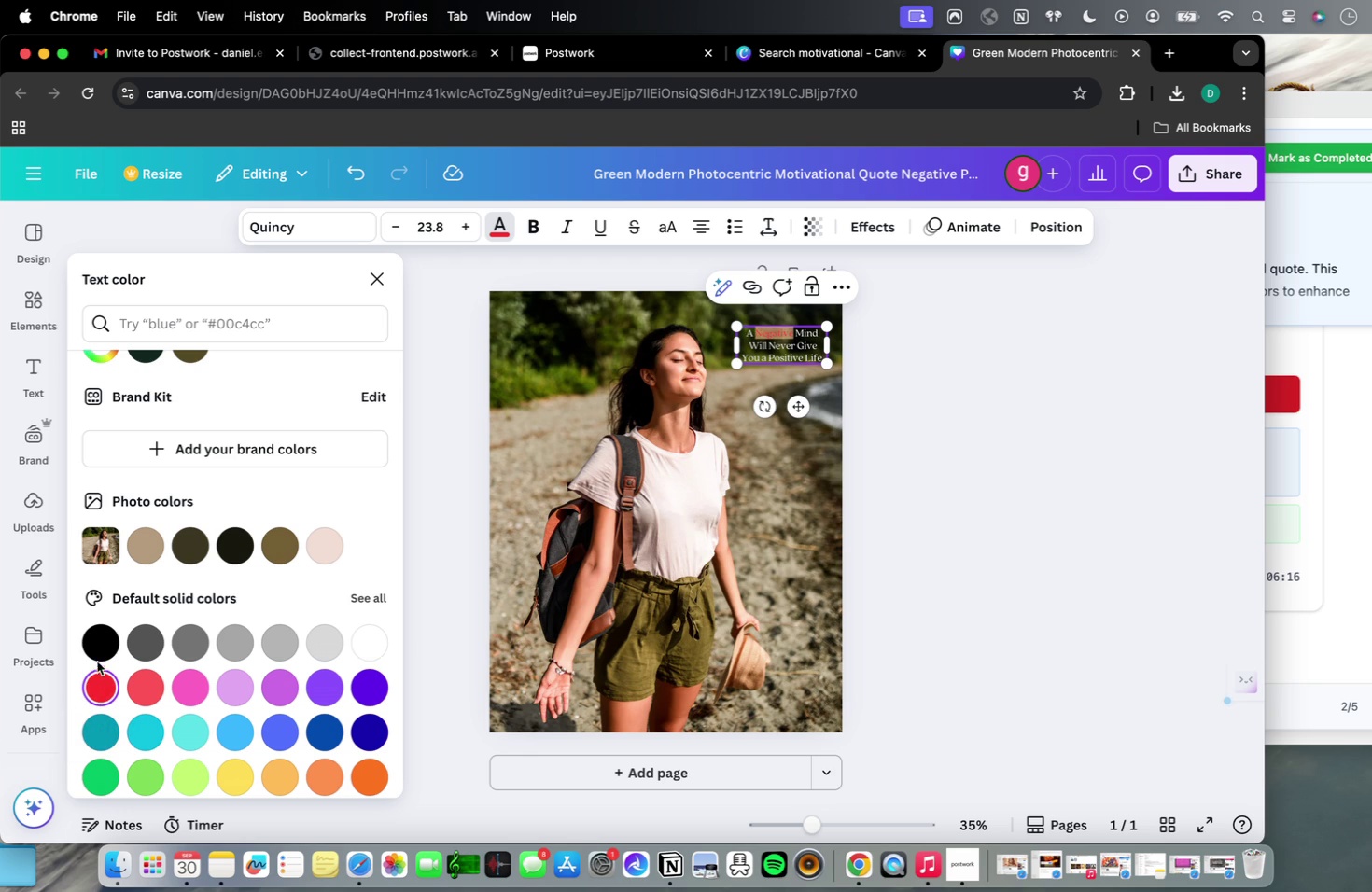 
double_click([778, 335])
 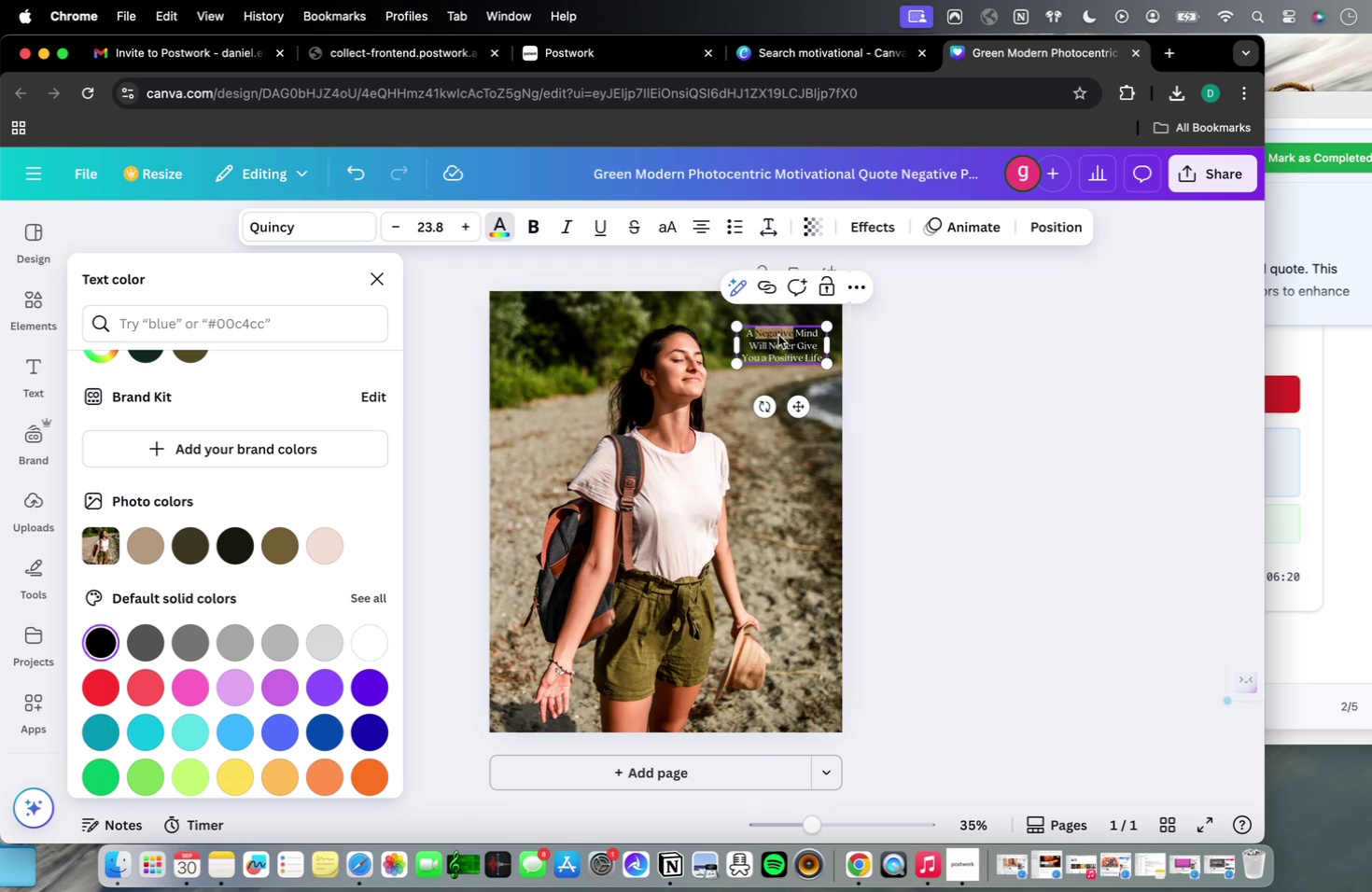 
triple_click([778, 335])
 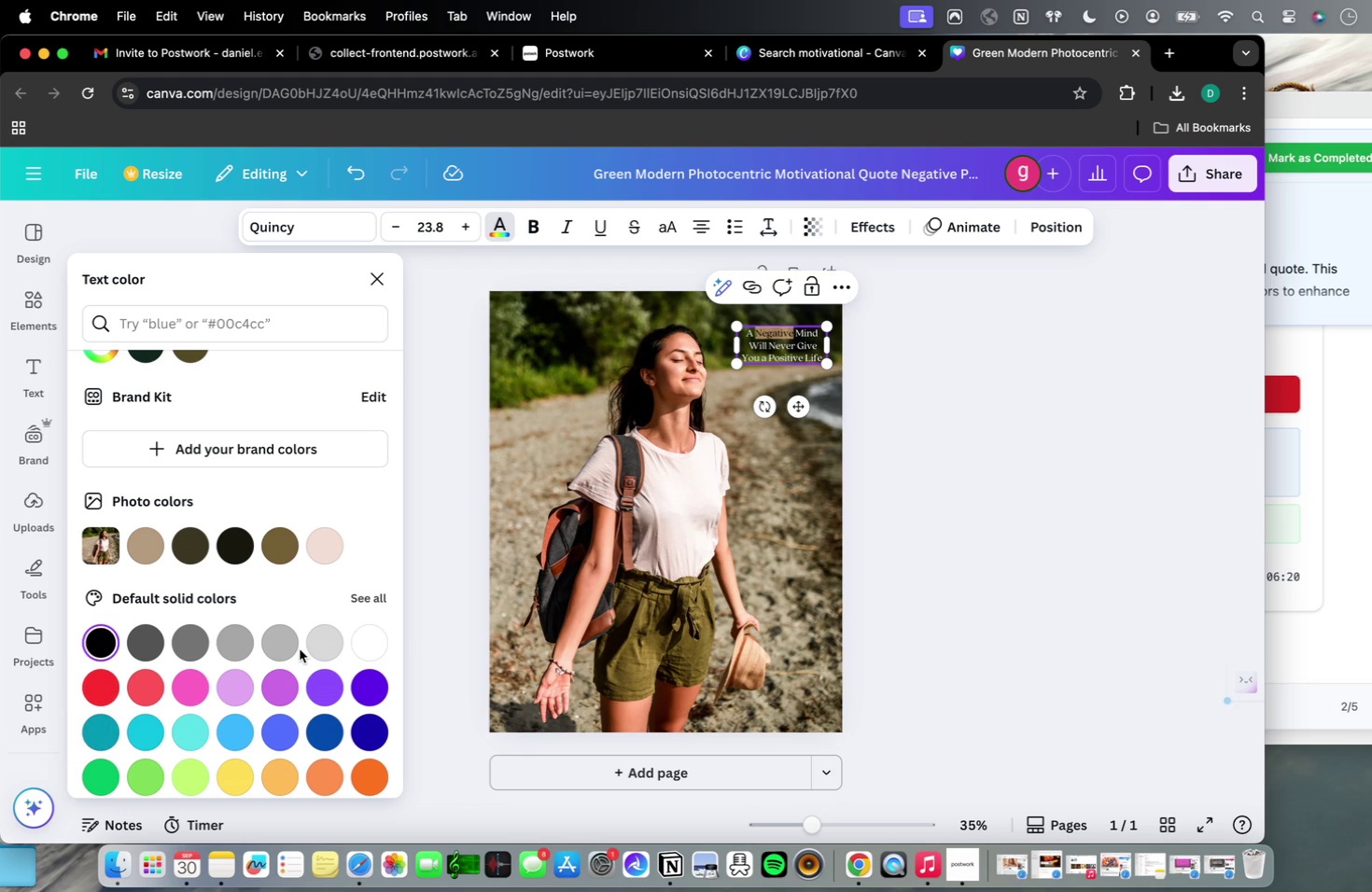 
scroll: coordinate [300, 649], scroll_direction: down, amount: 13.0
 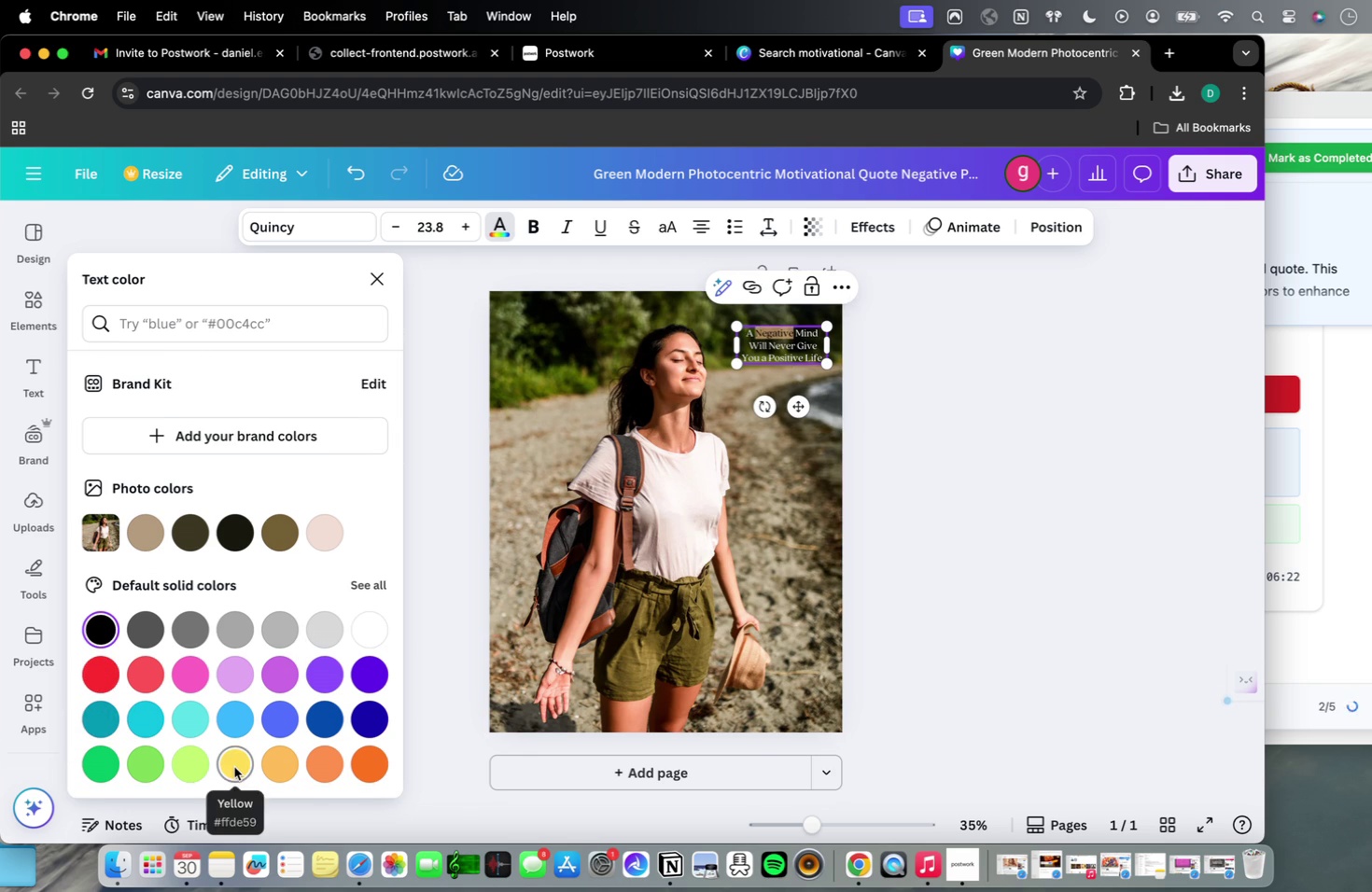 
left_click([234, 767])
 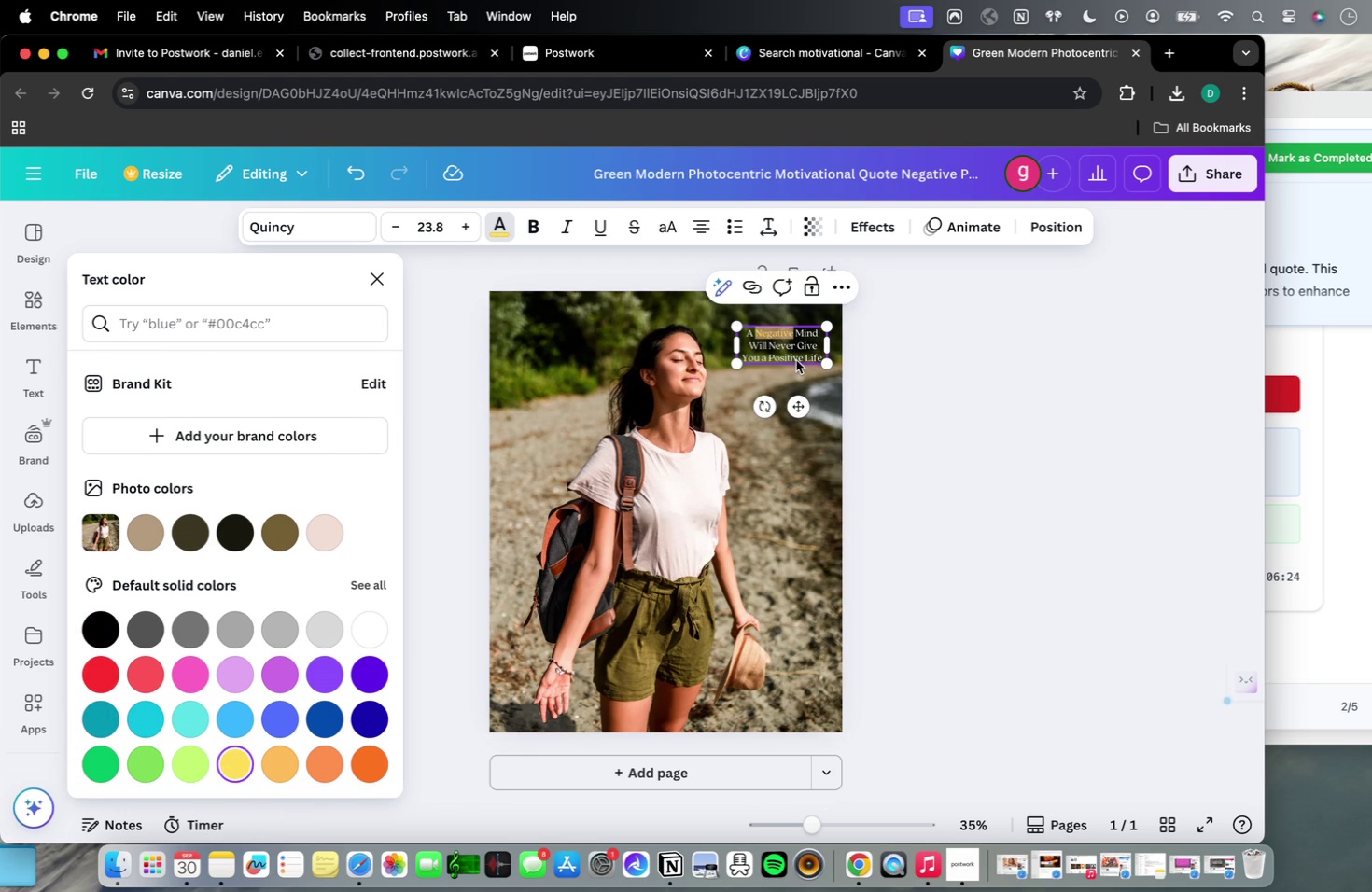 
left_click([791, 358])
 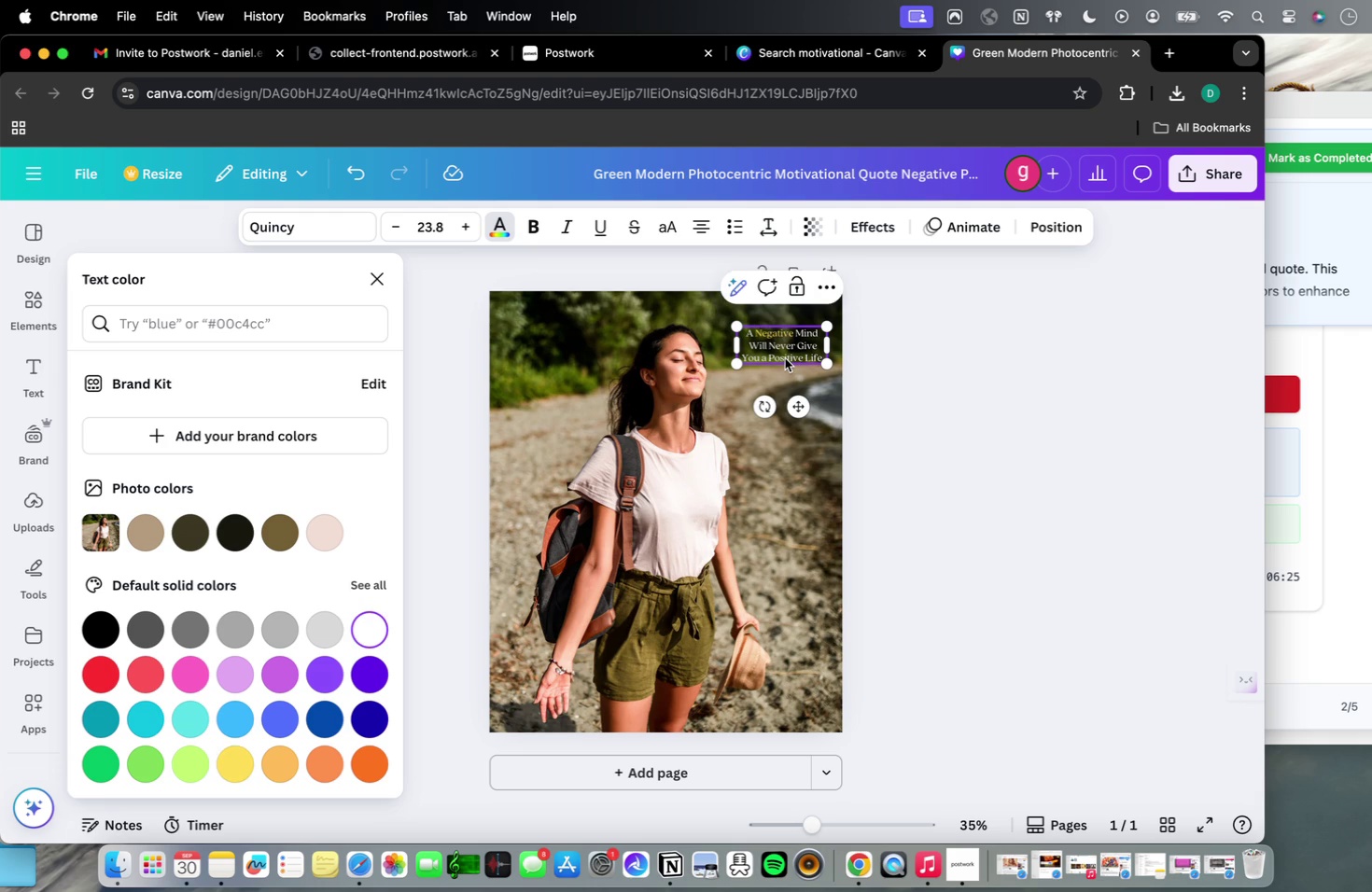 
double_click([785, 358])
 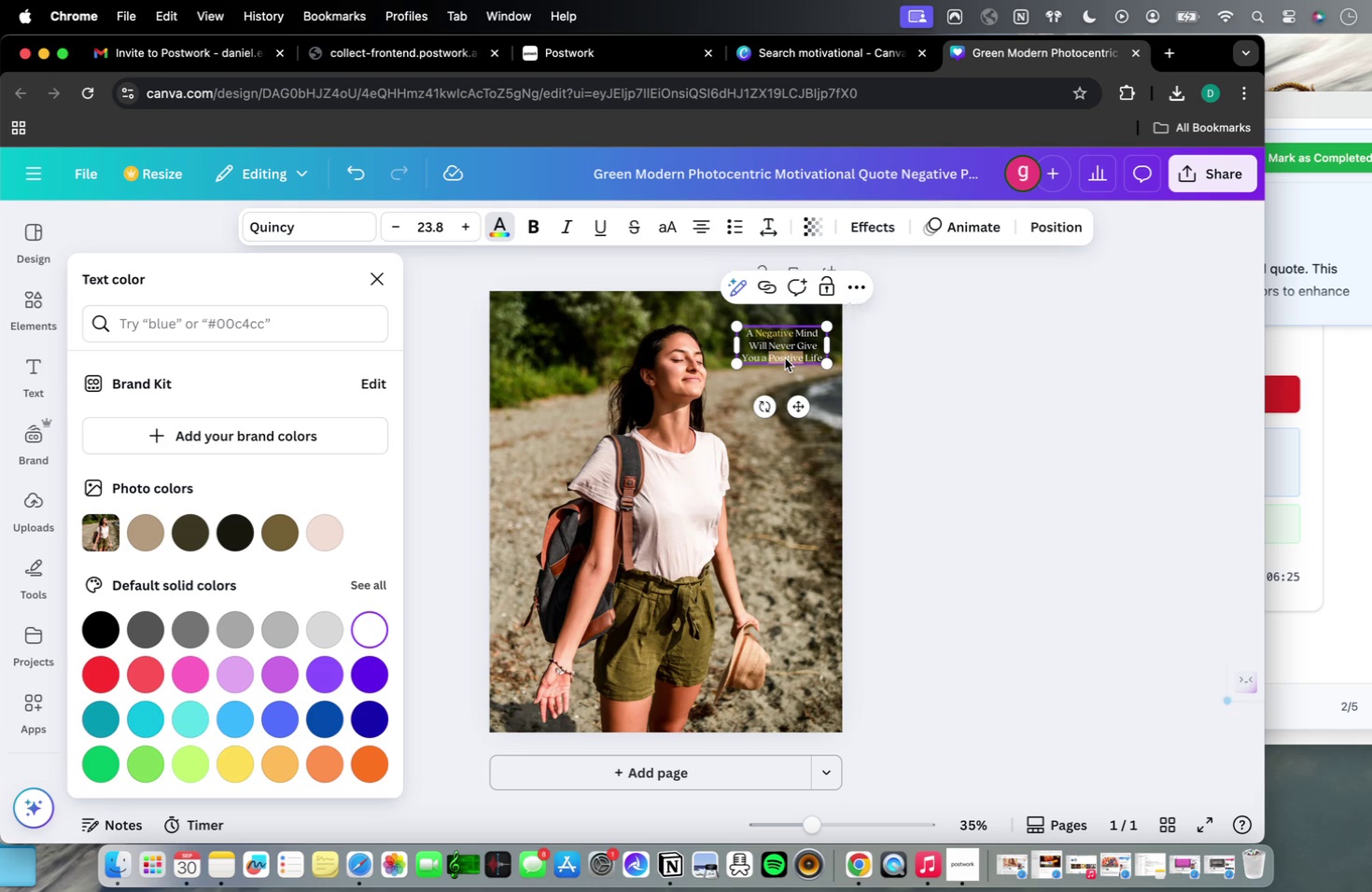 
triple_click([785, 358])
 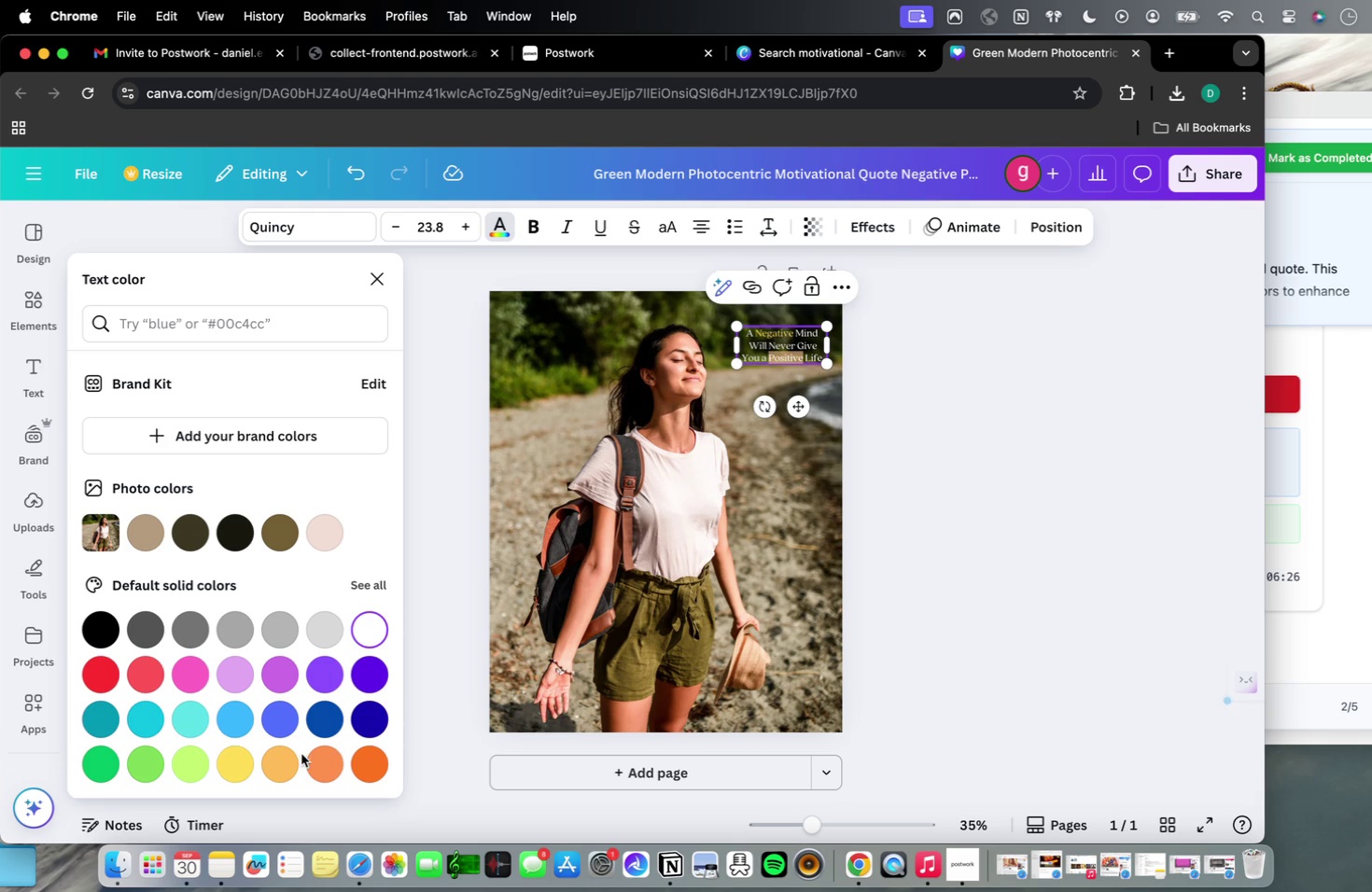 
scroll: coordinate [274, 703], scroll_direction: down, amount: 10.0
 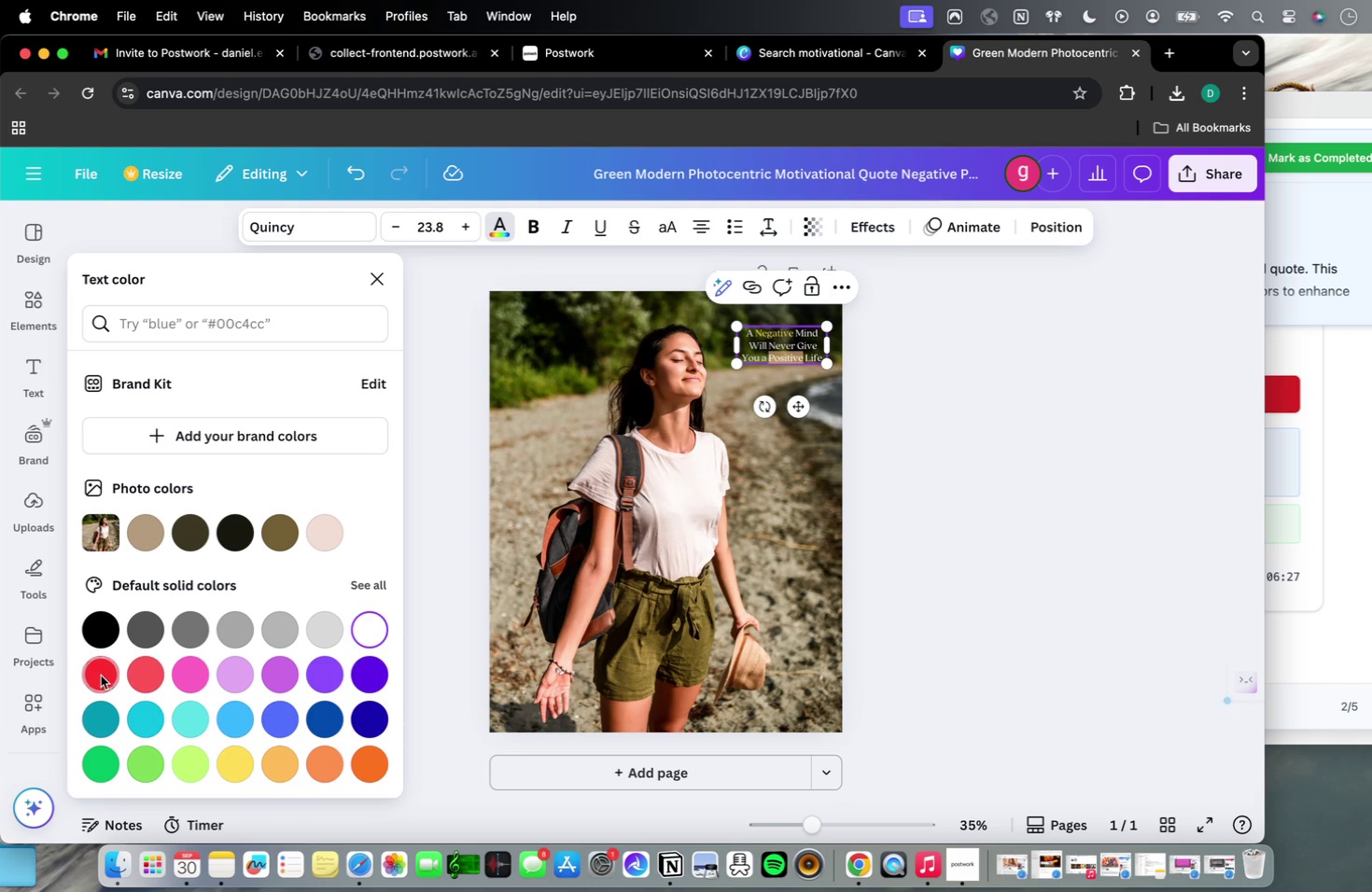 
left_click([99, 676])